 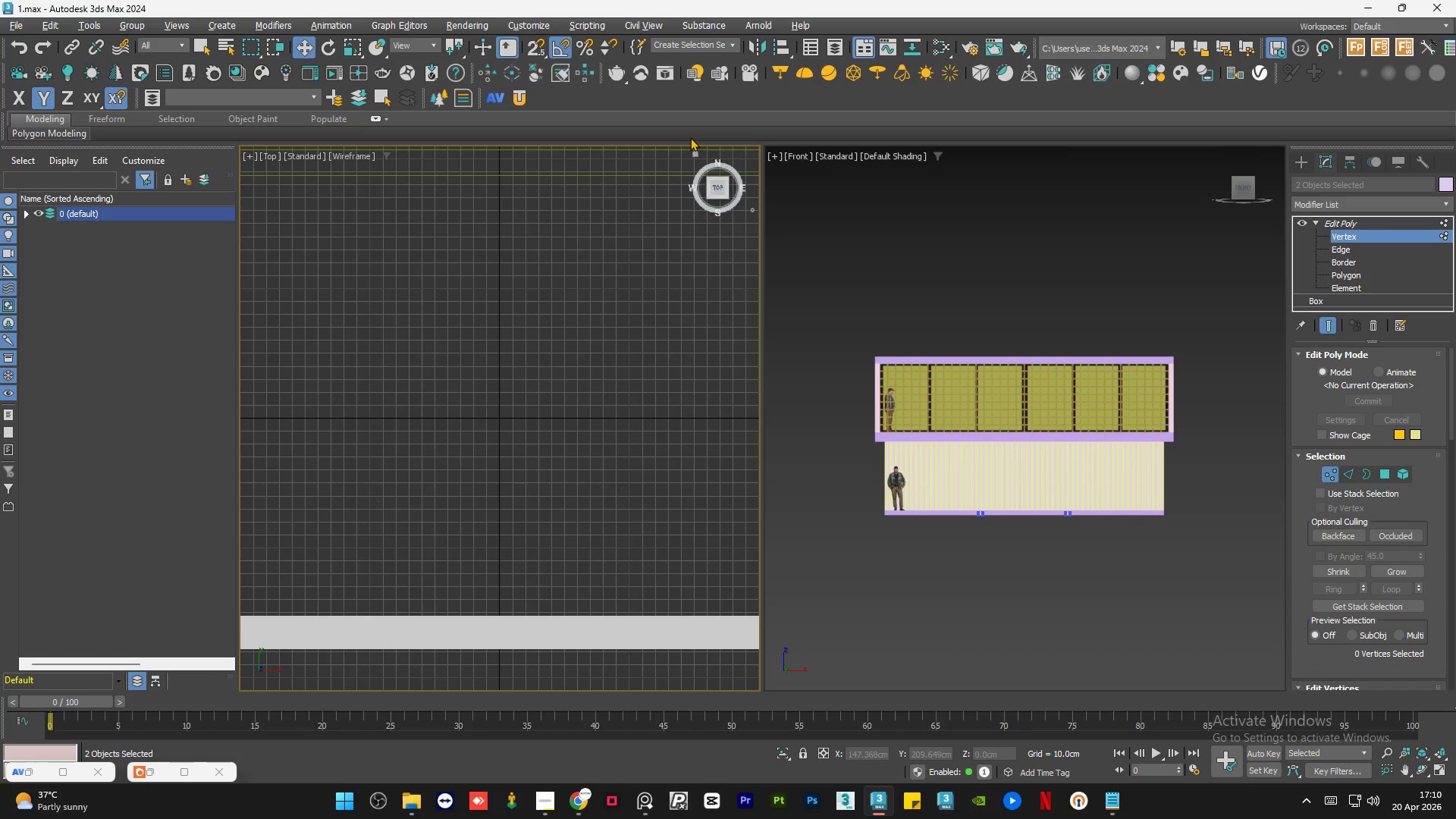 
left_click([522, 23])
 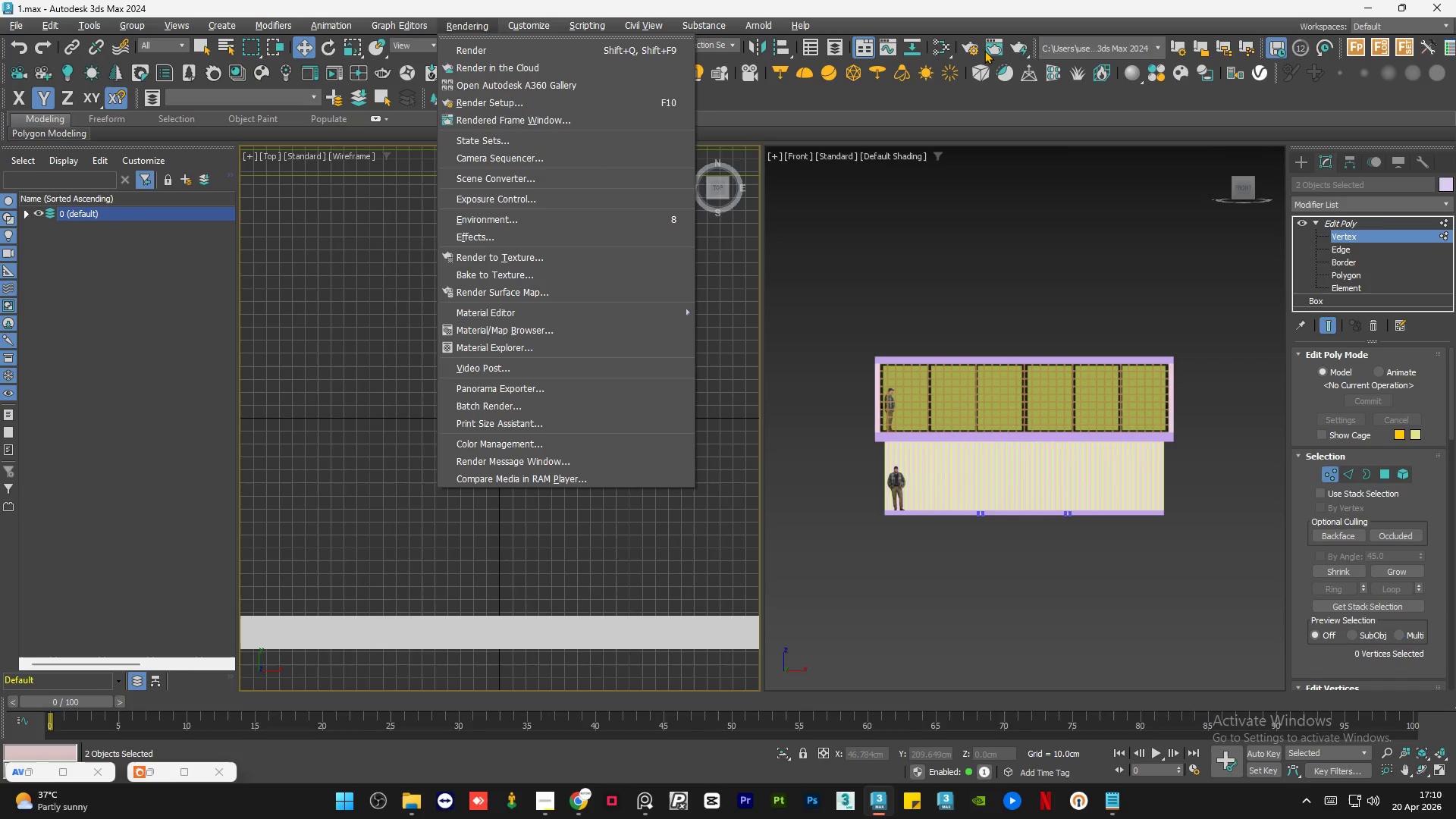 
double_click([974, 50])
 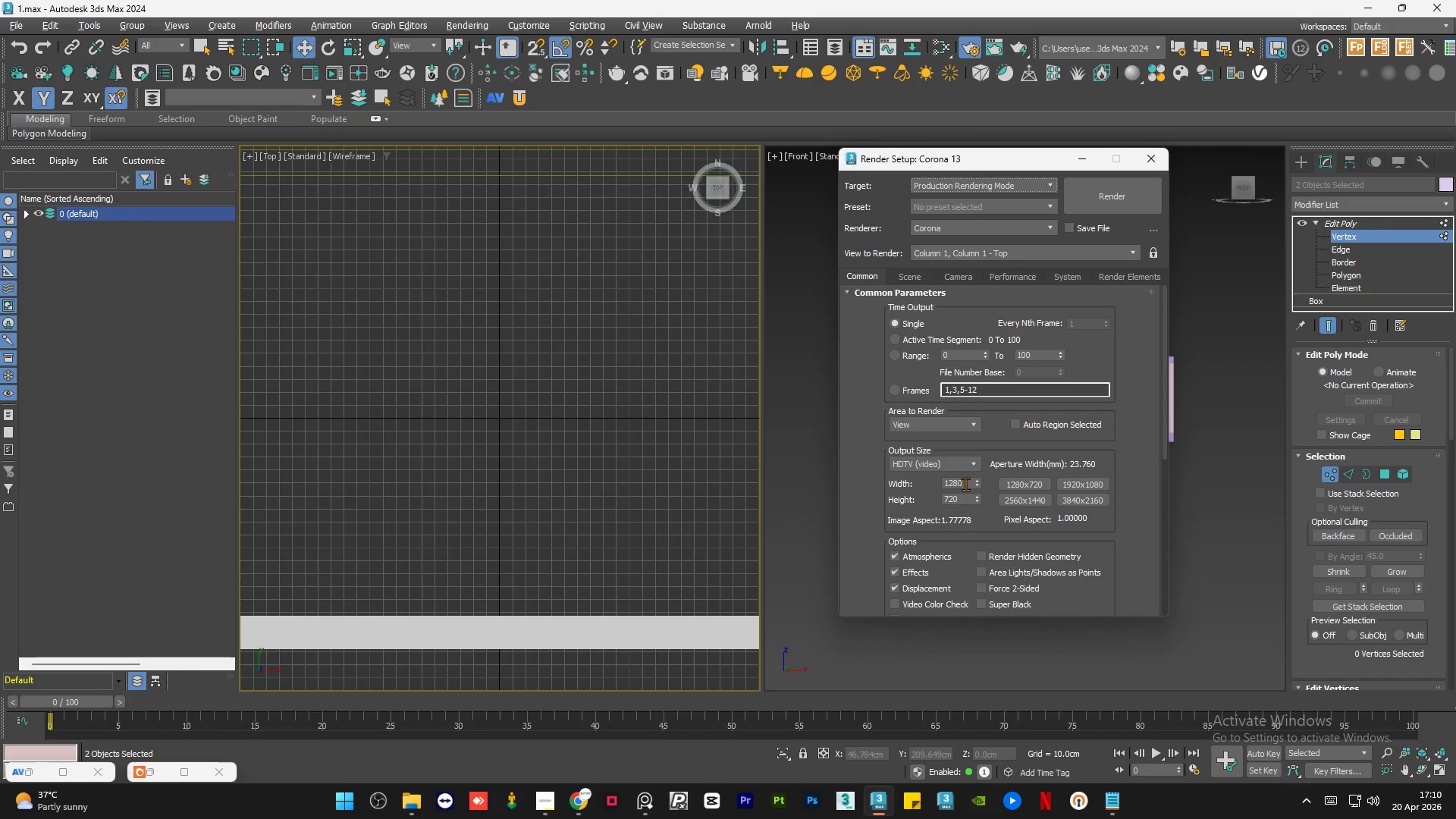 
double_click([966, 483])
 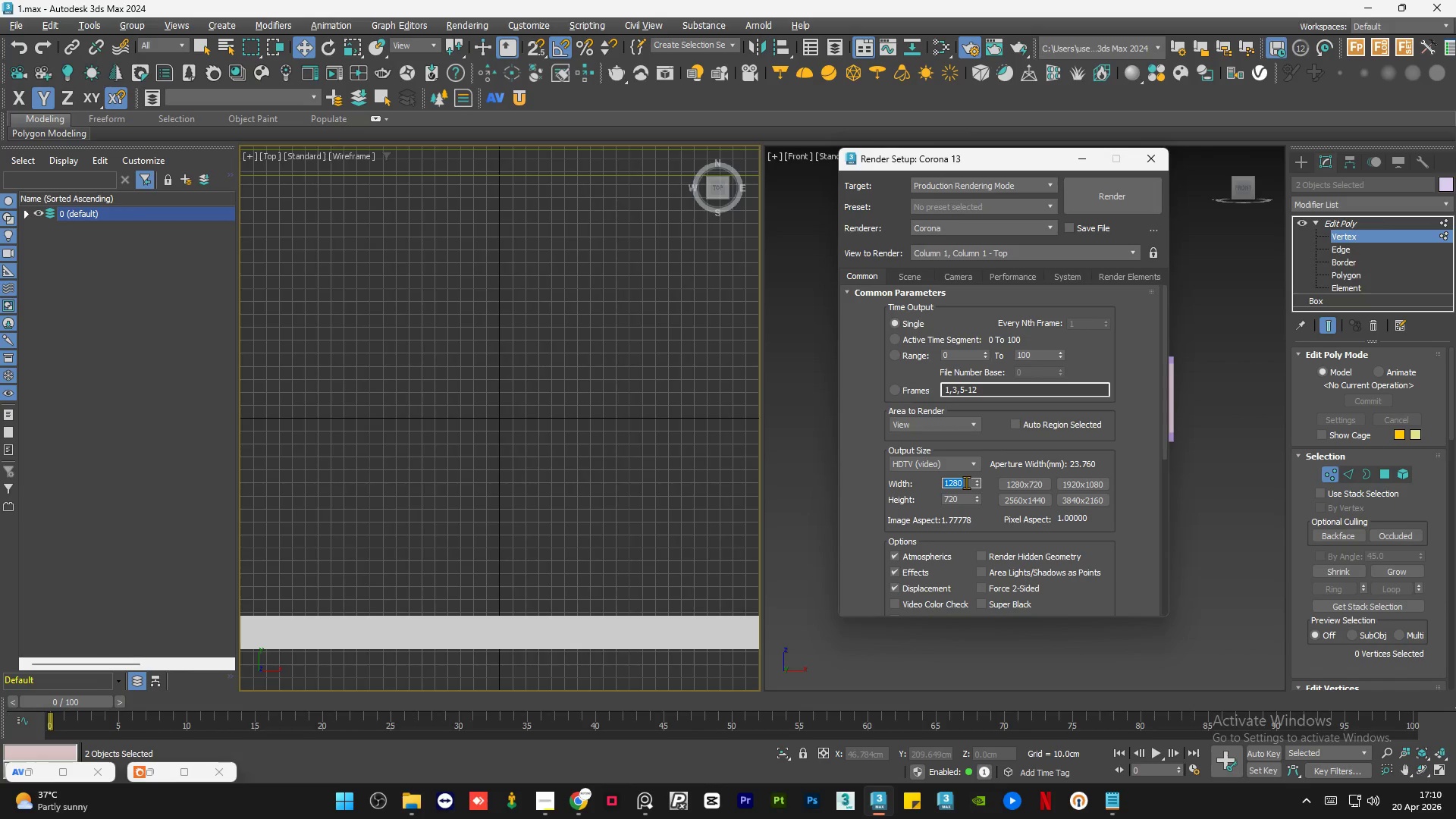 
key(Numpad3)
 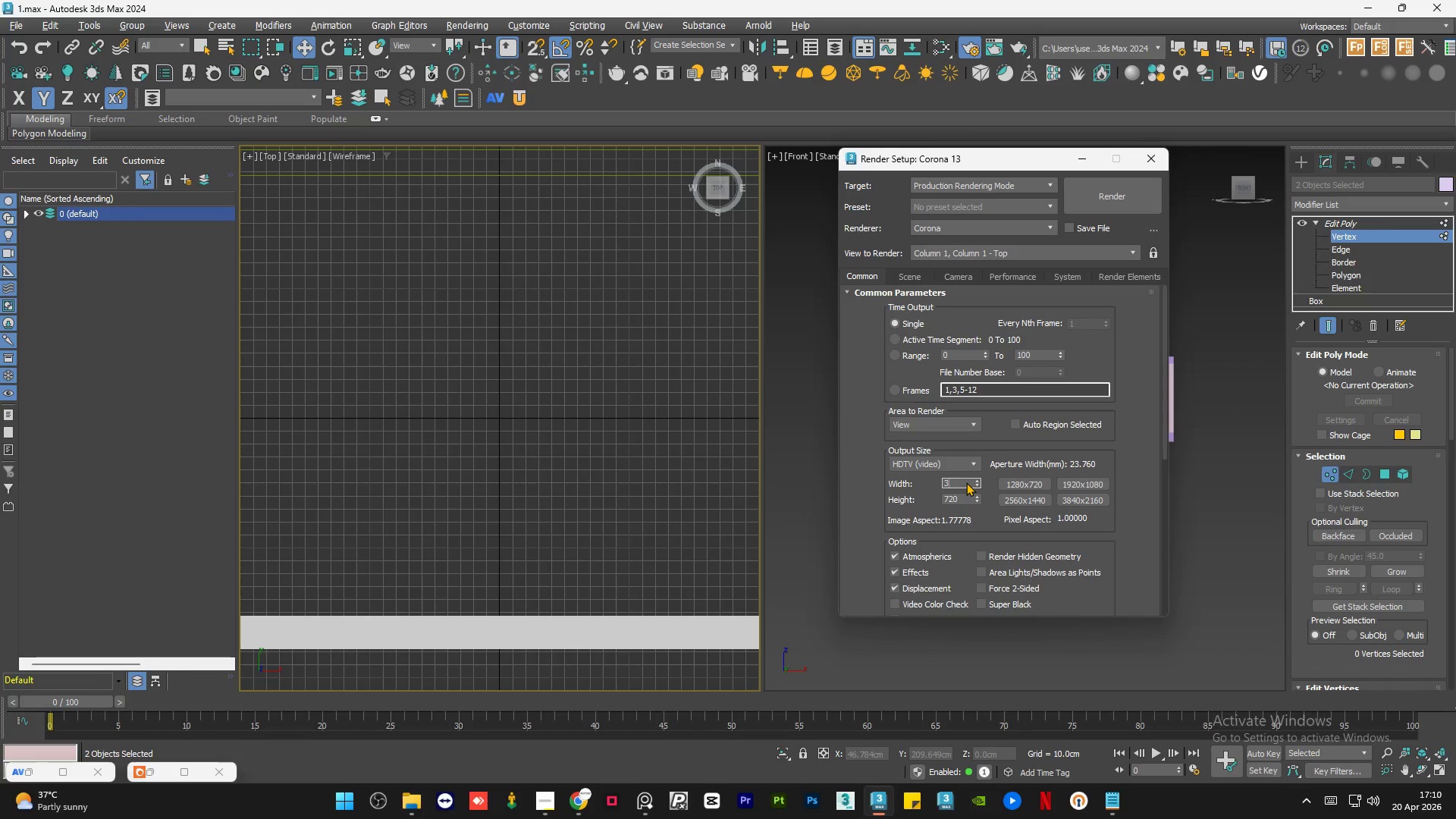 
key(Numpad0)
 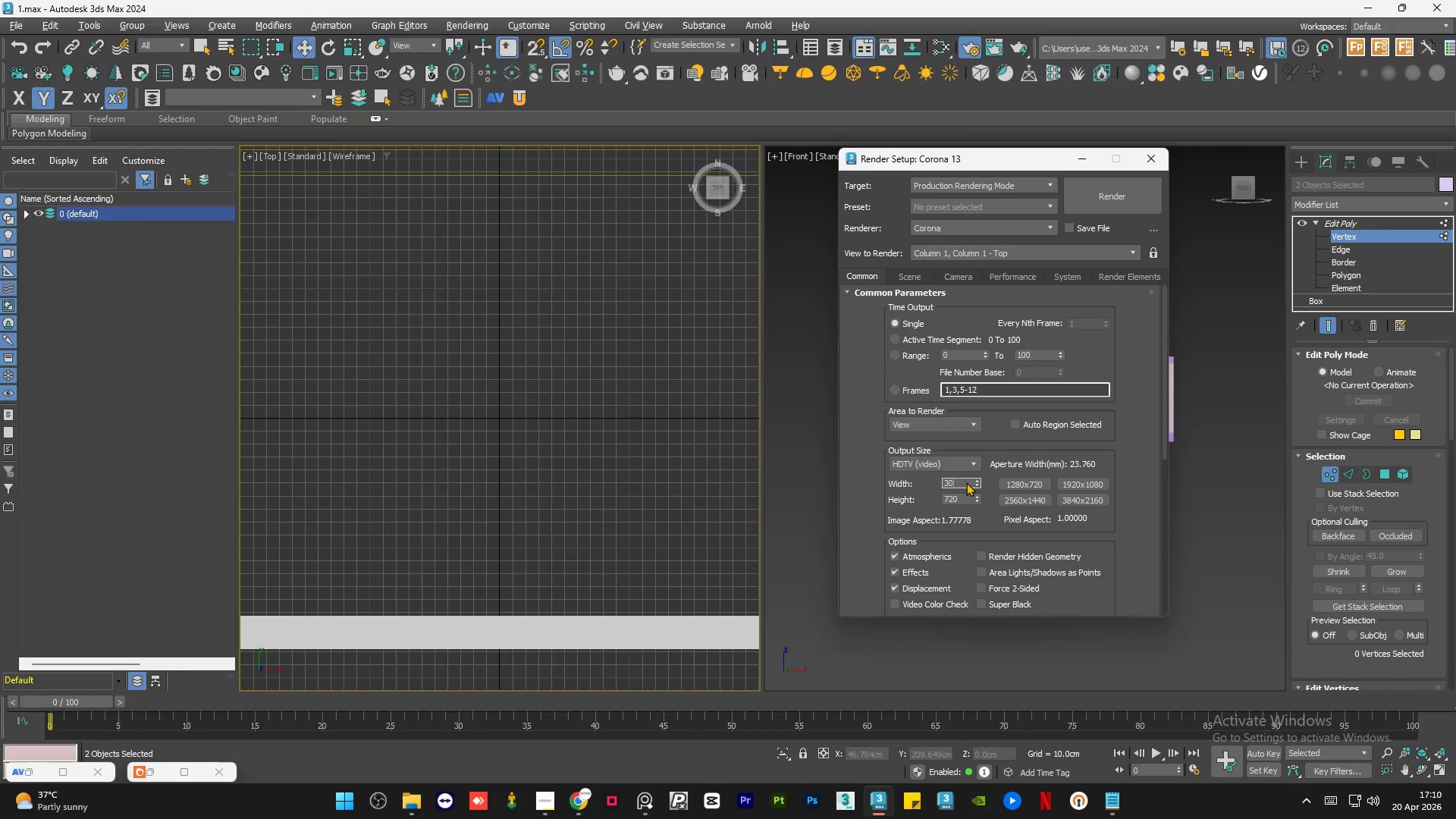 
key(Numpad7)
 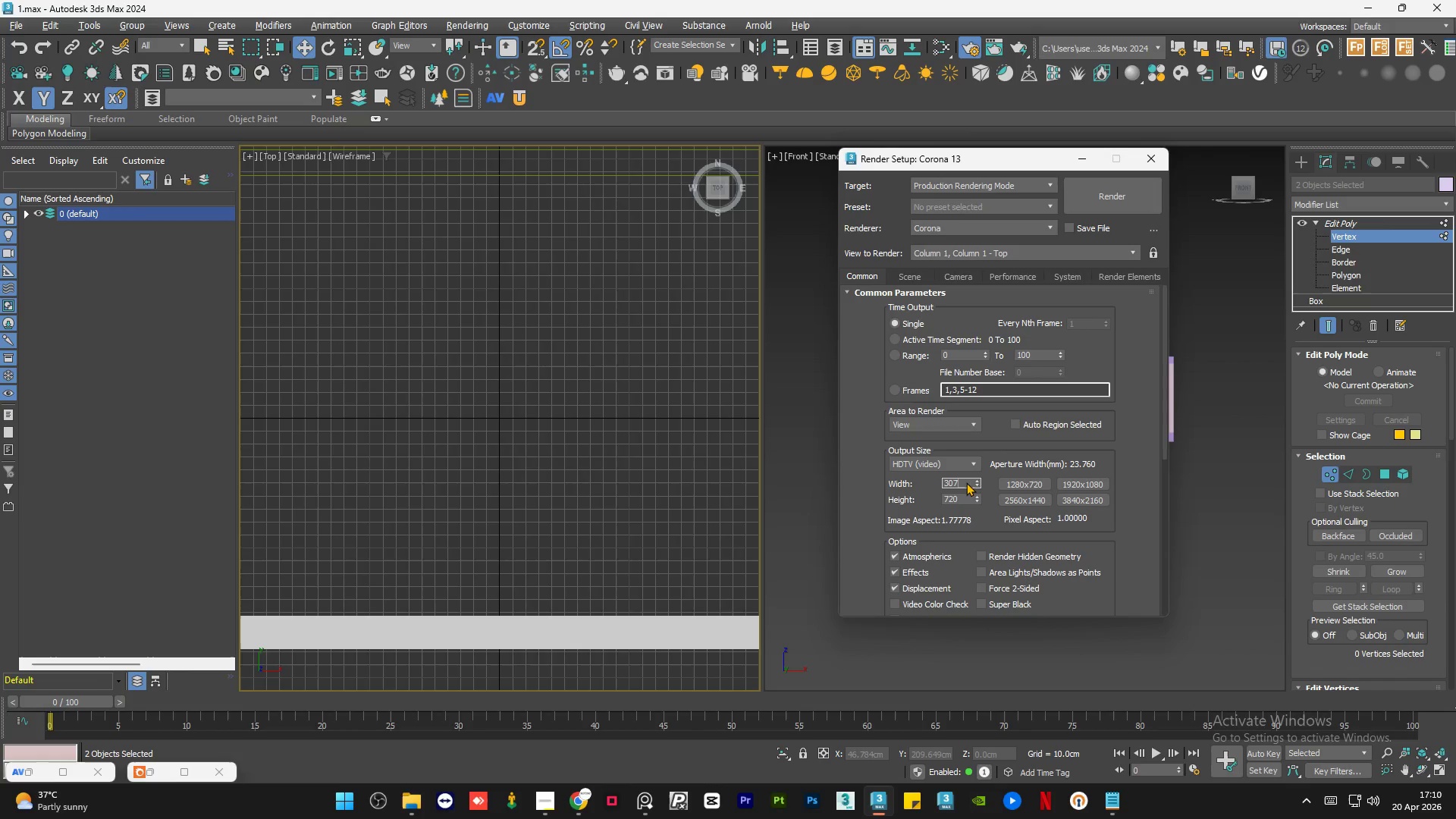 
key(Numpad2)
 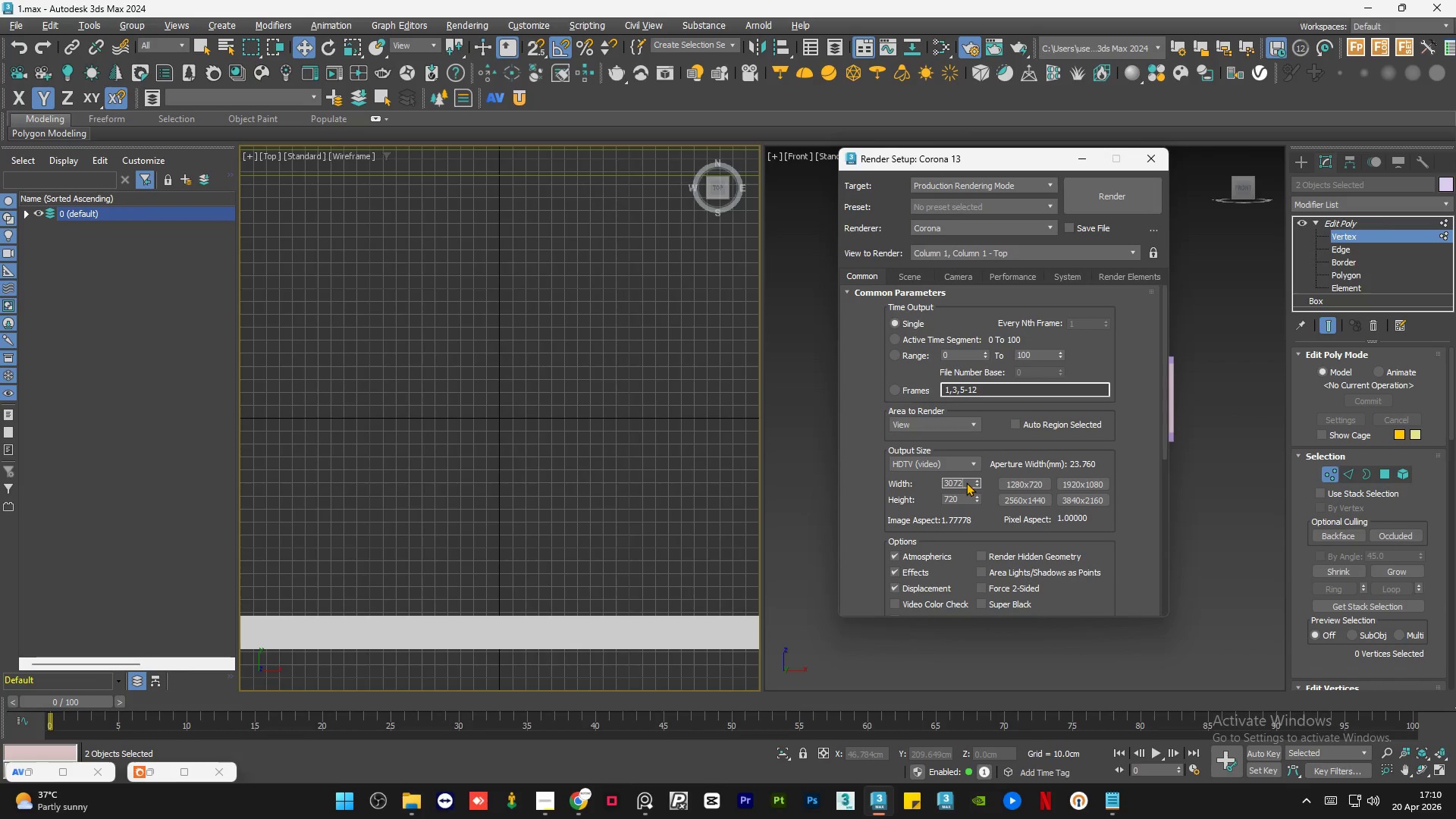 
key(NumpadEnter)
 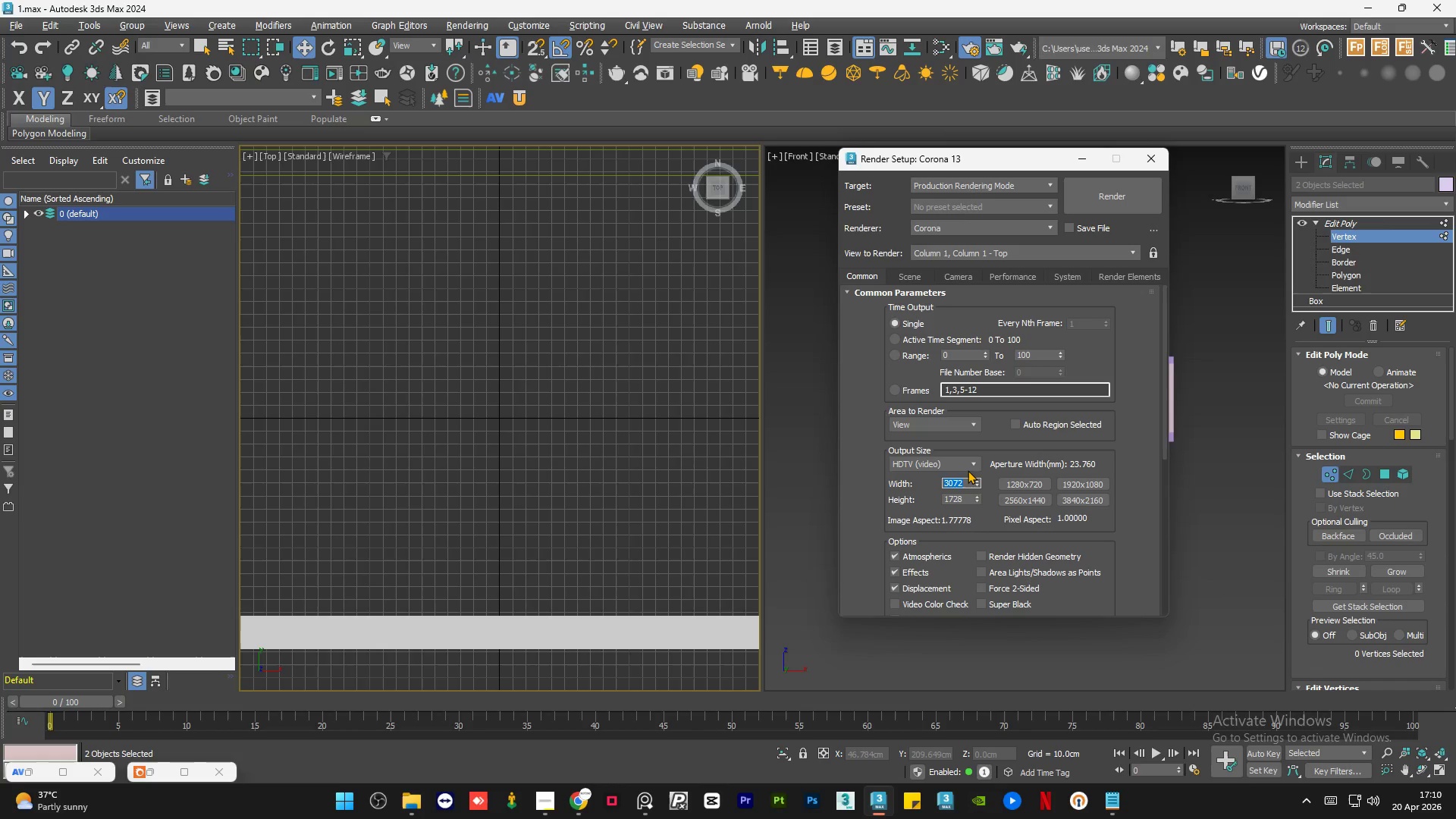 
left_click([968, 465])
 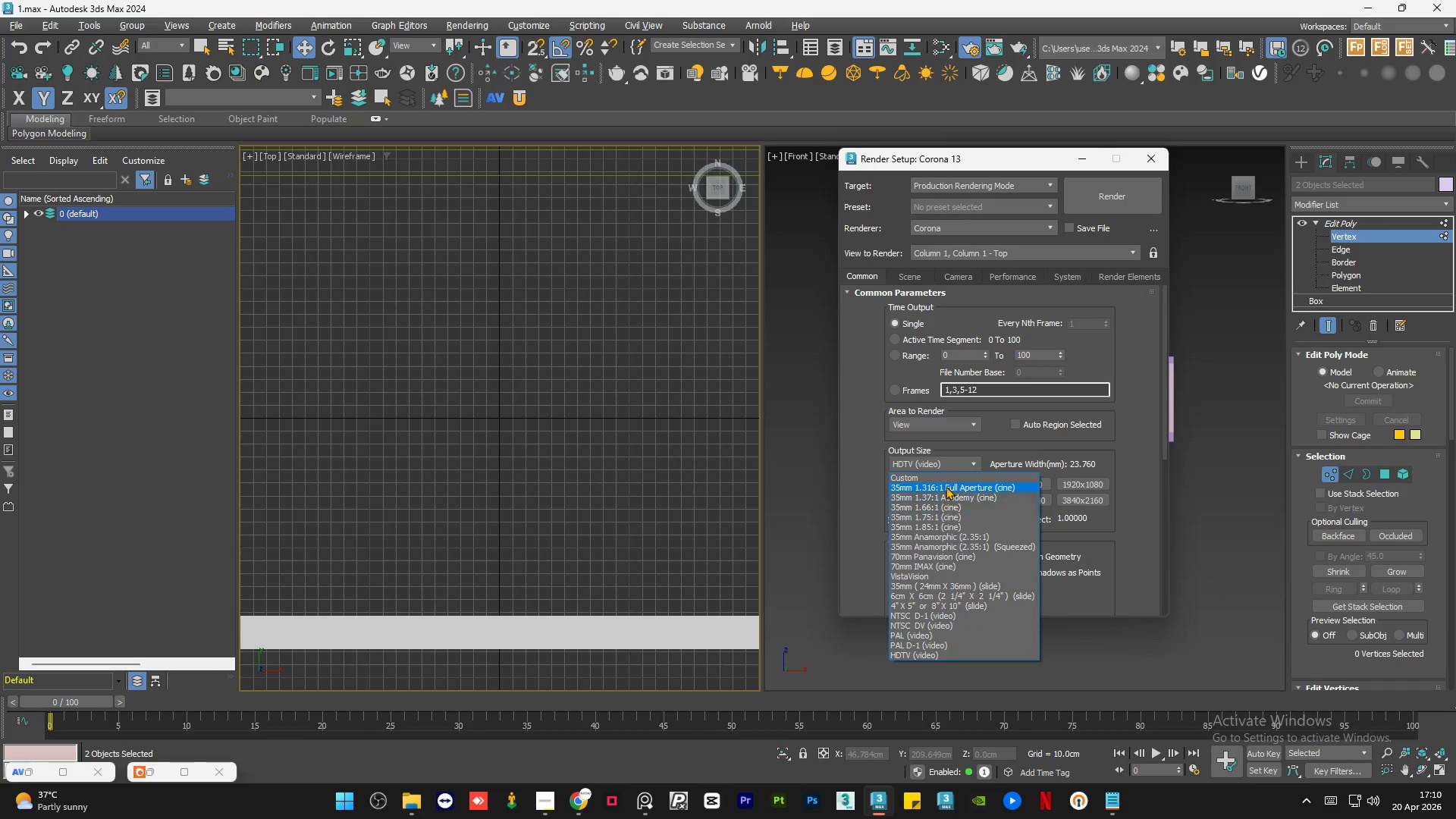 
left_click([950, 479])
 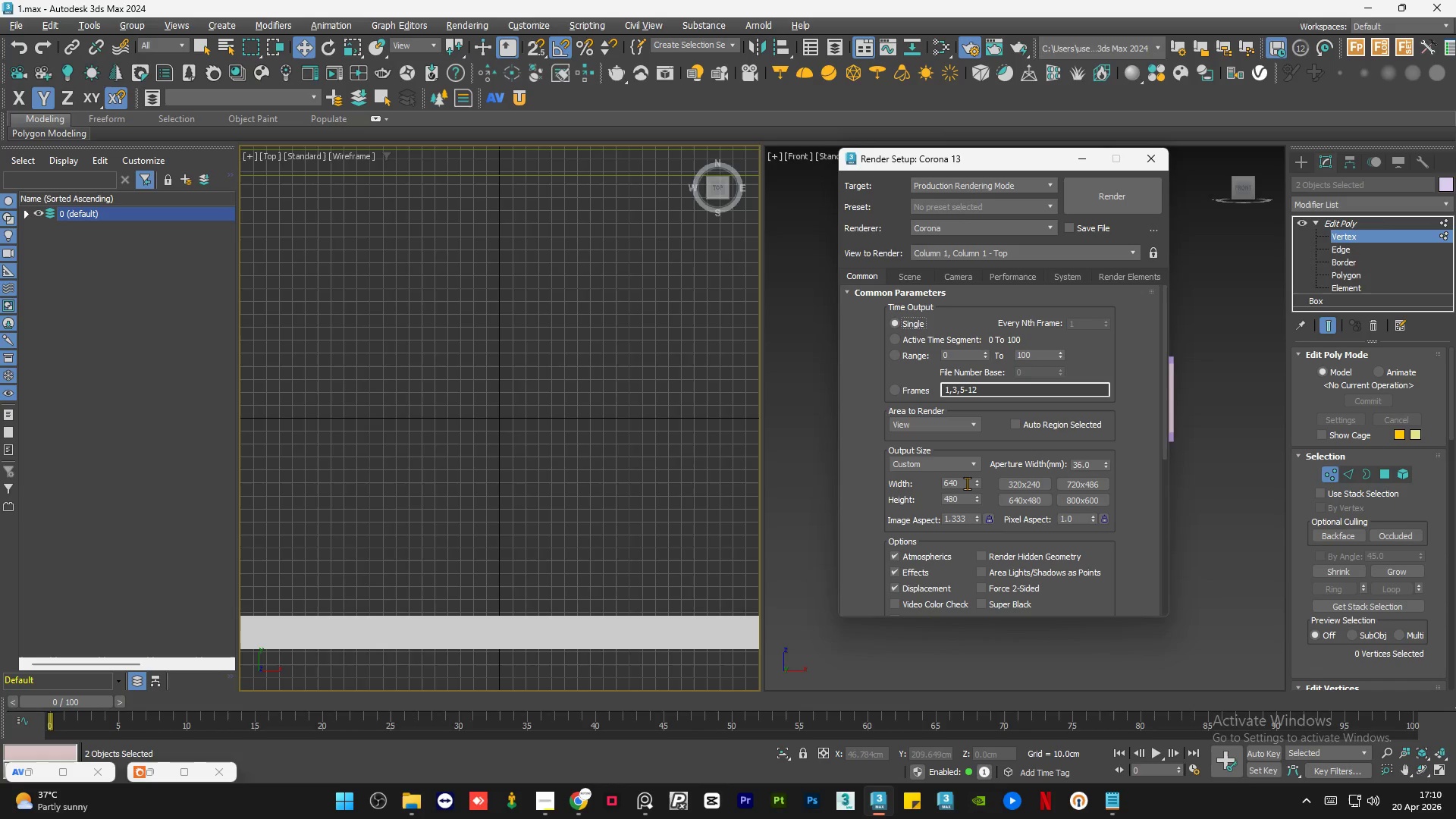 
double_click([967, 482])
 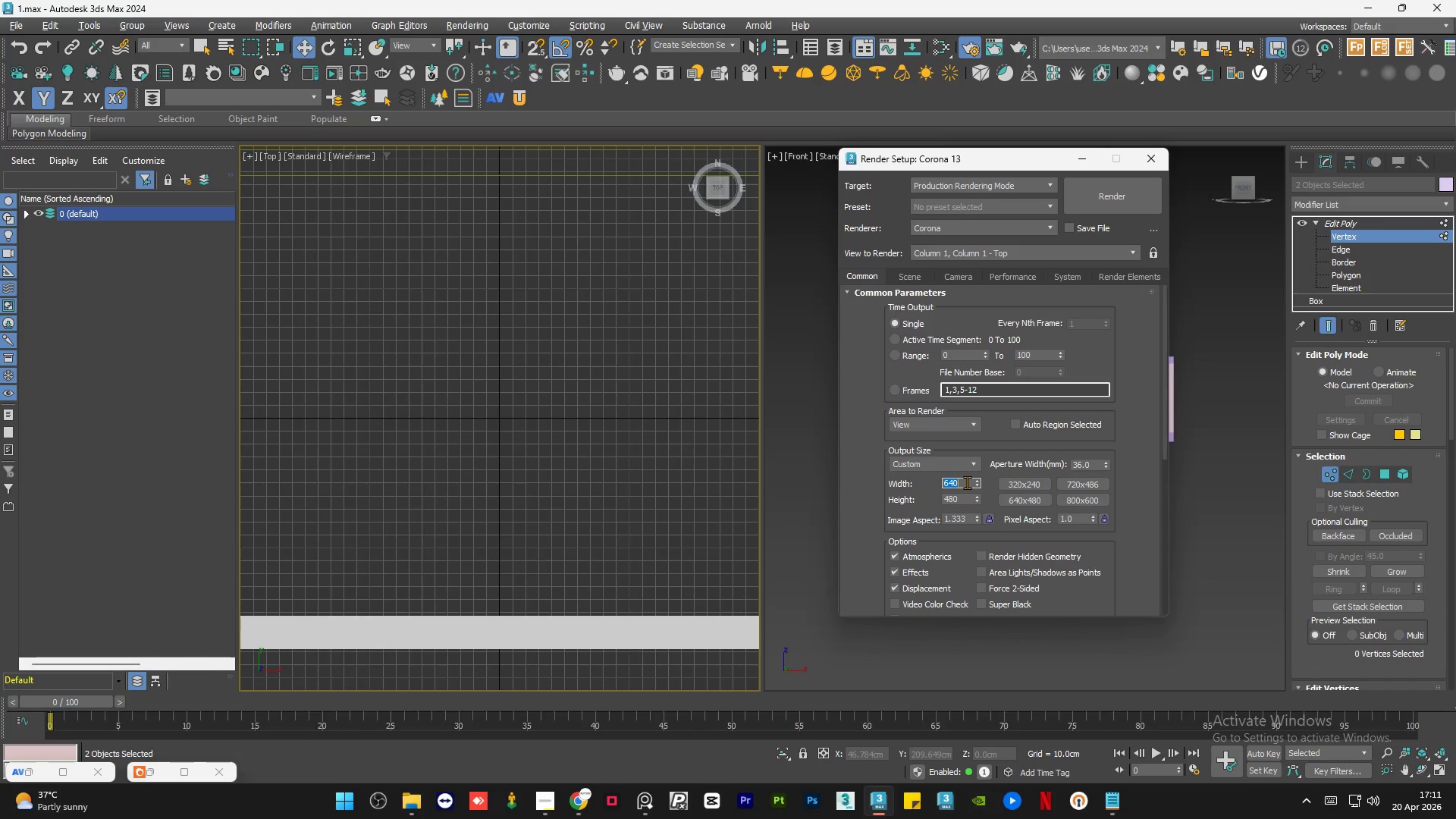 
key(Numpad3)
 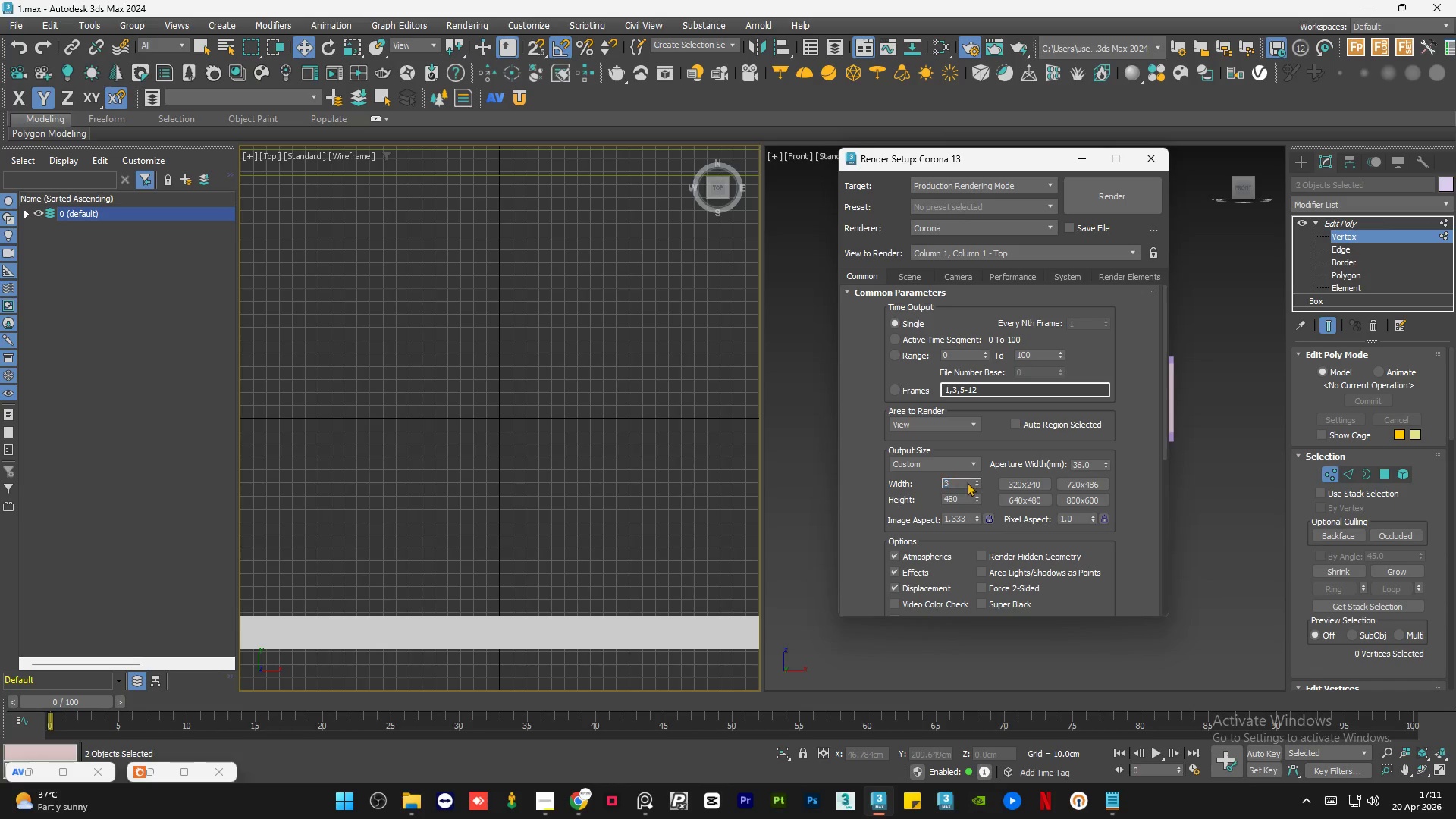 
key(Numpad0)
 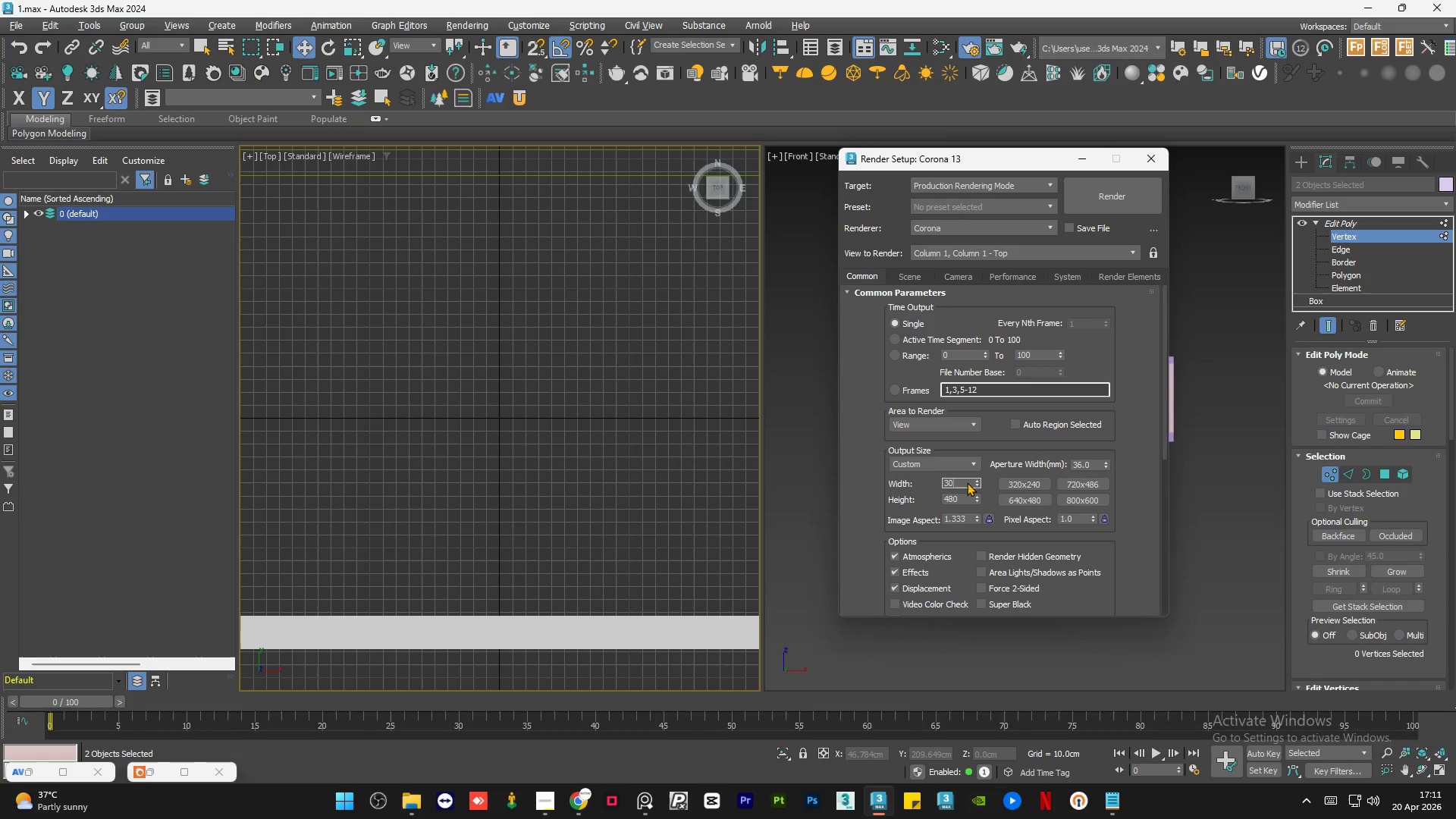 
key(Numpad7)
 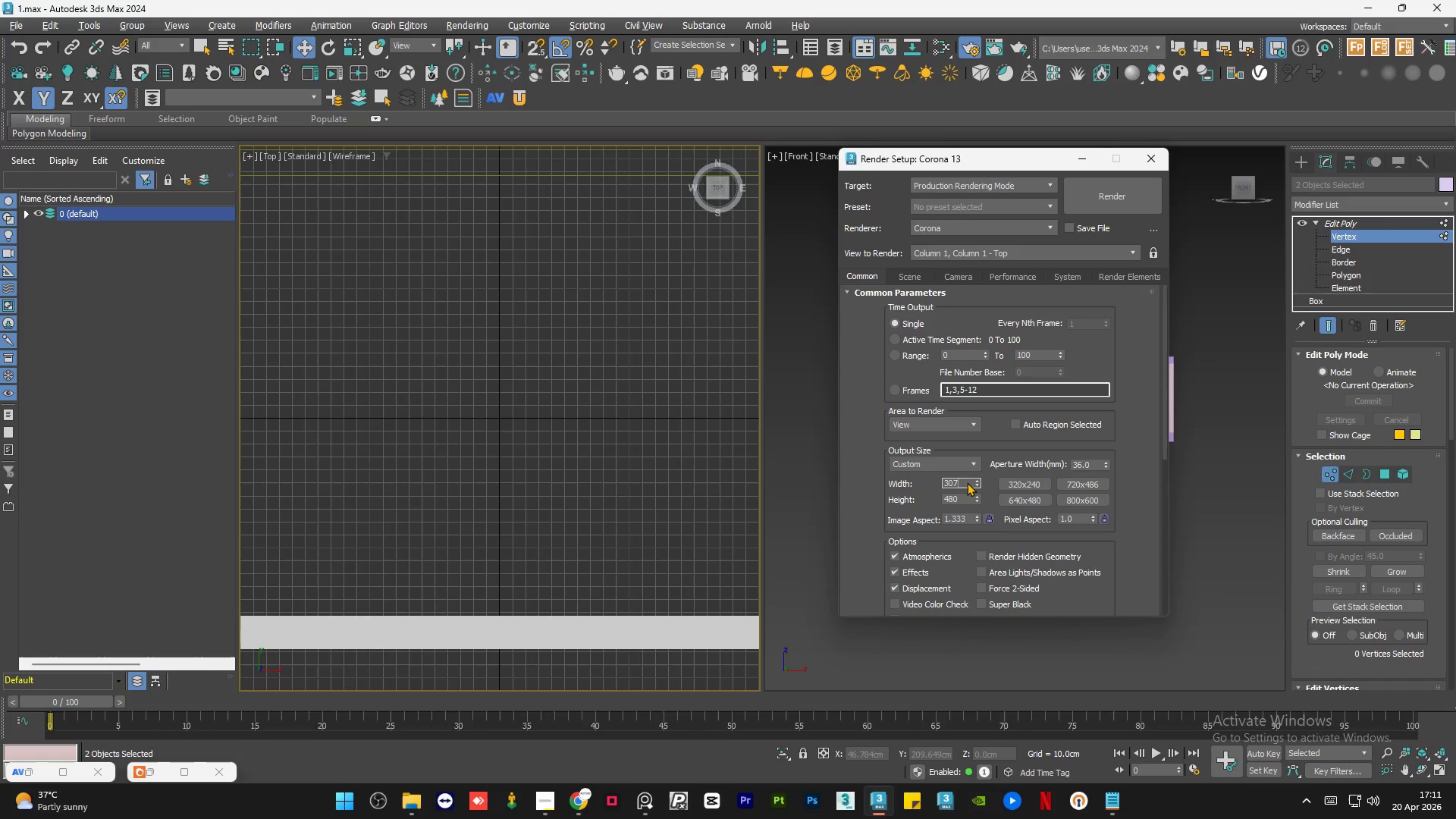 
key(Numpad2)
 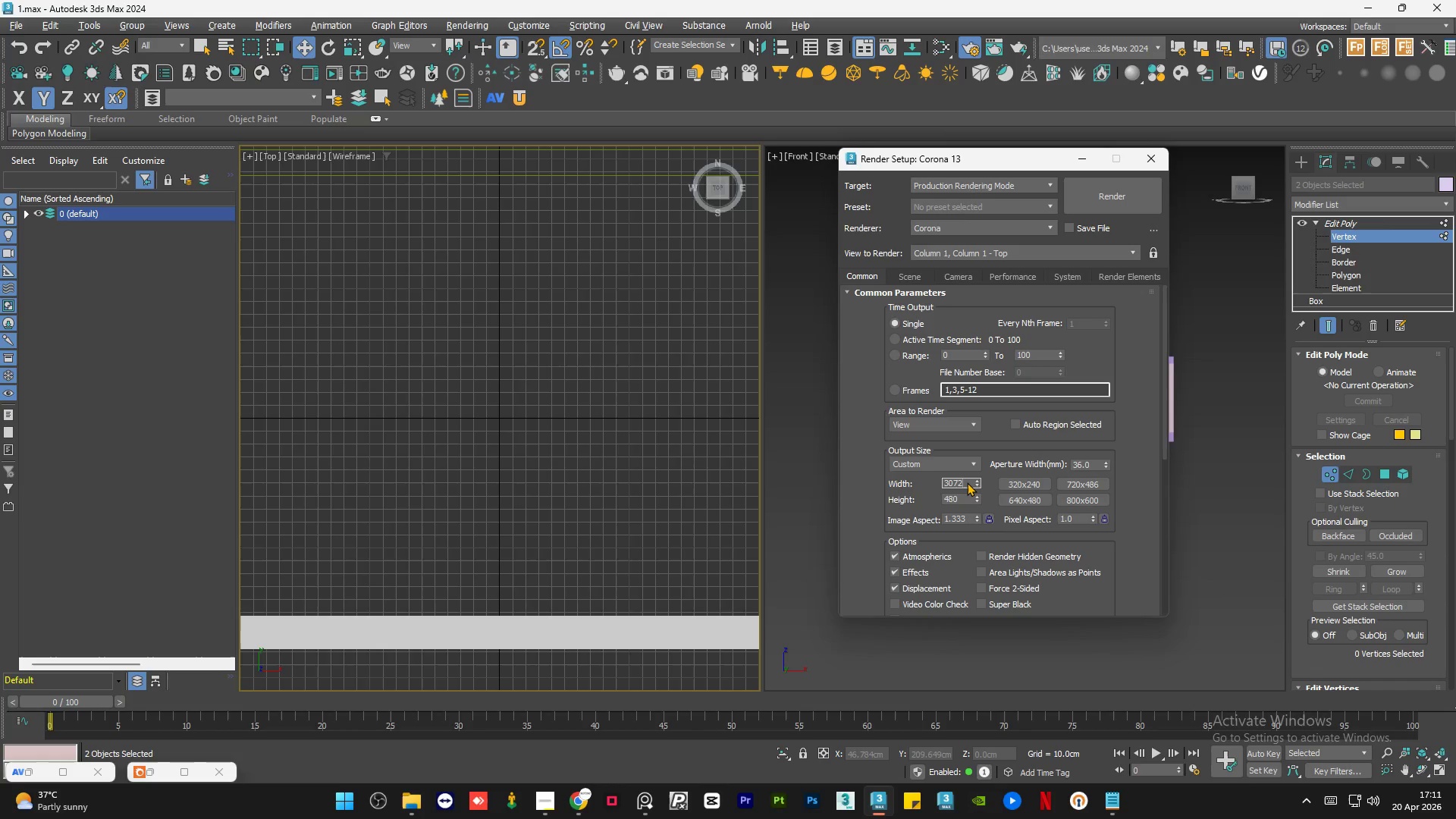 
key(NumpadEnter)
 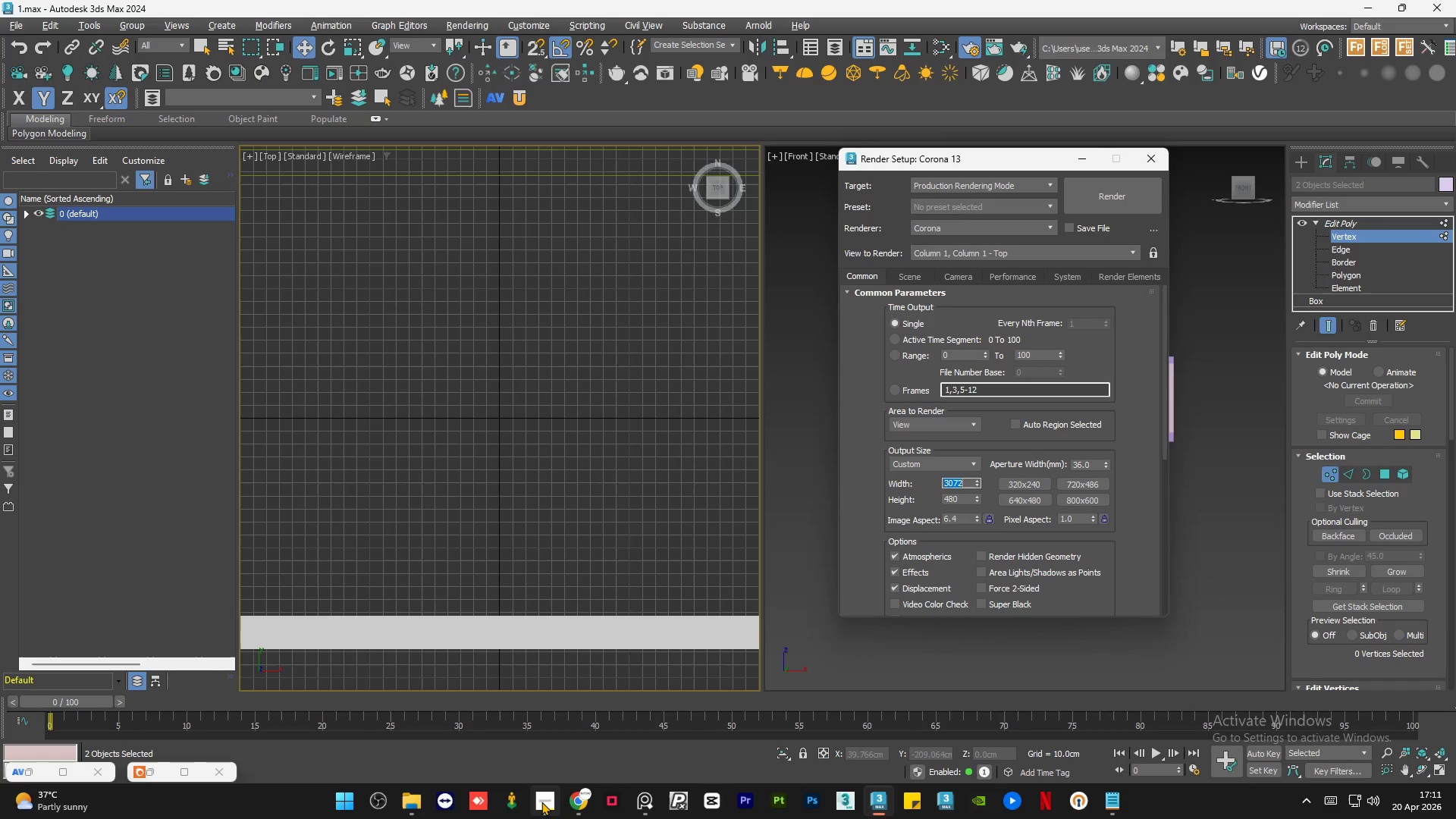 
left_click([541, 802])